 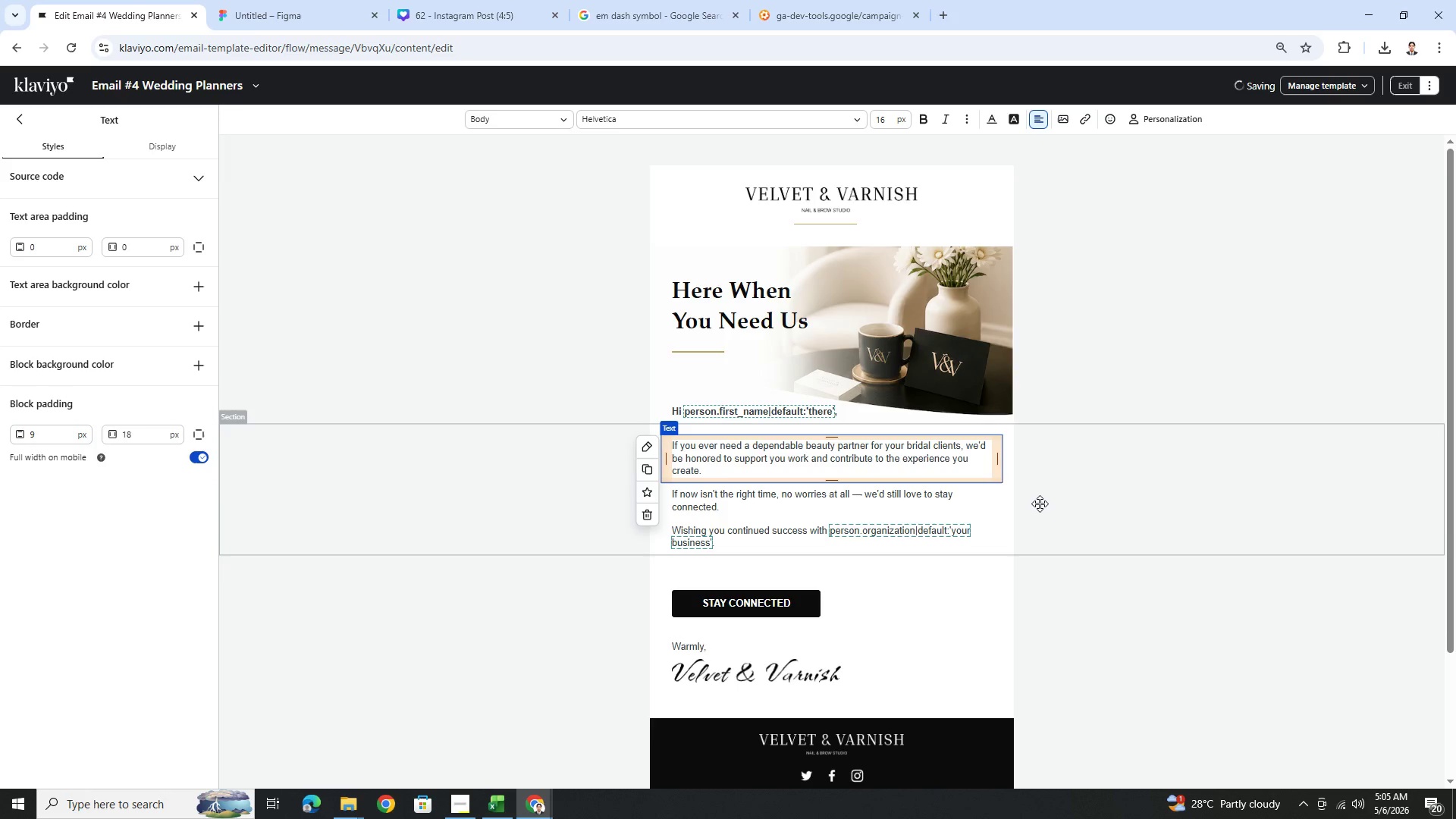 
left_click([943, 465])
 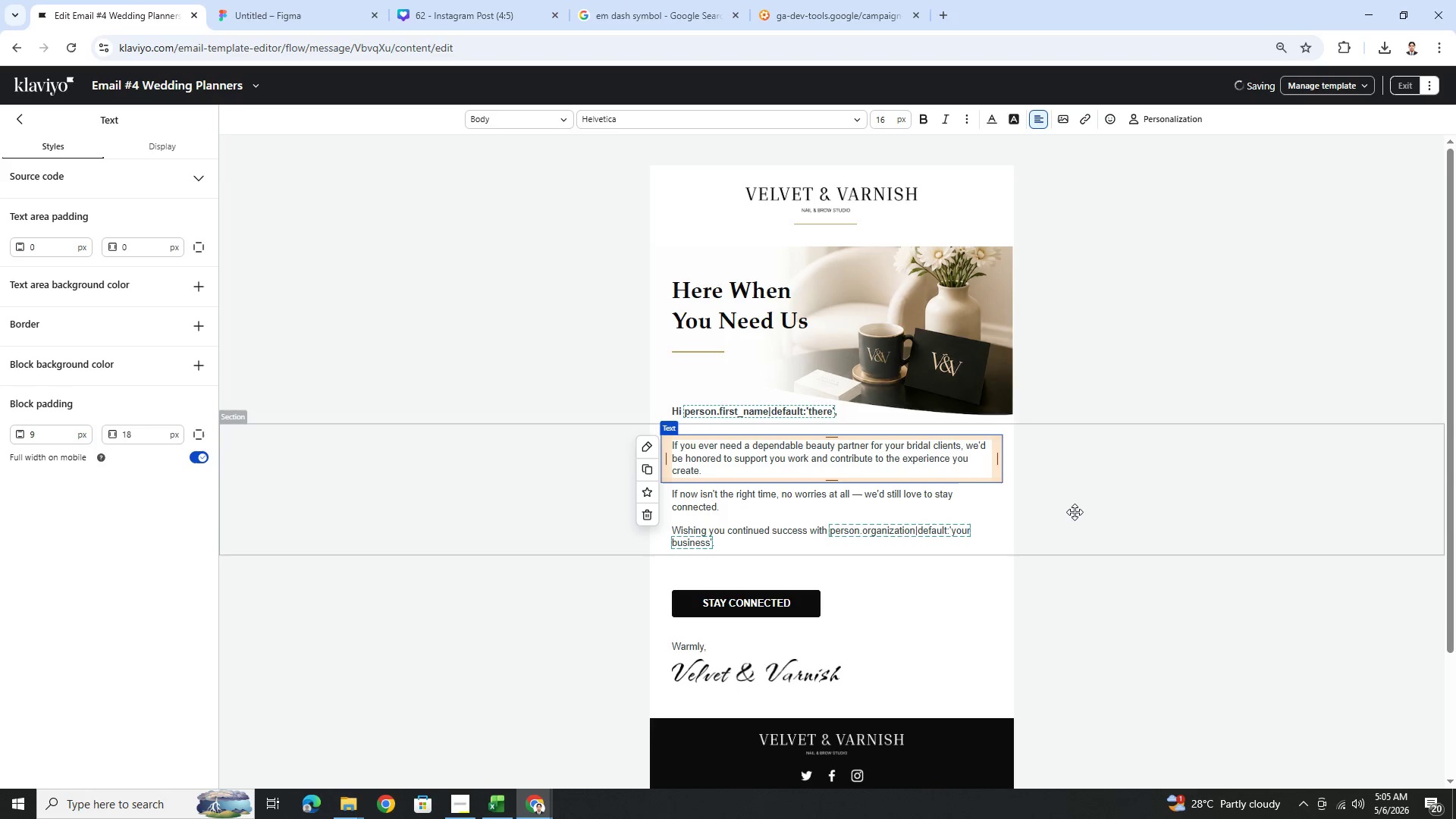 
left_click([1076, 507])
 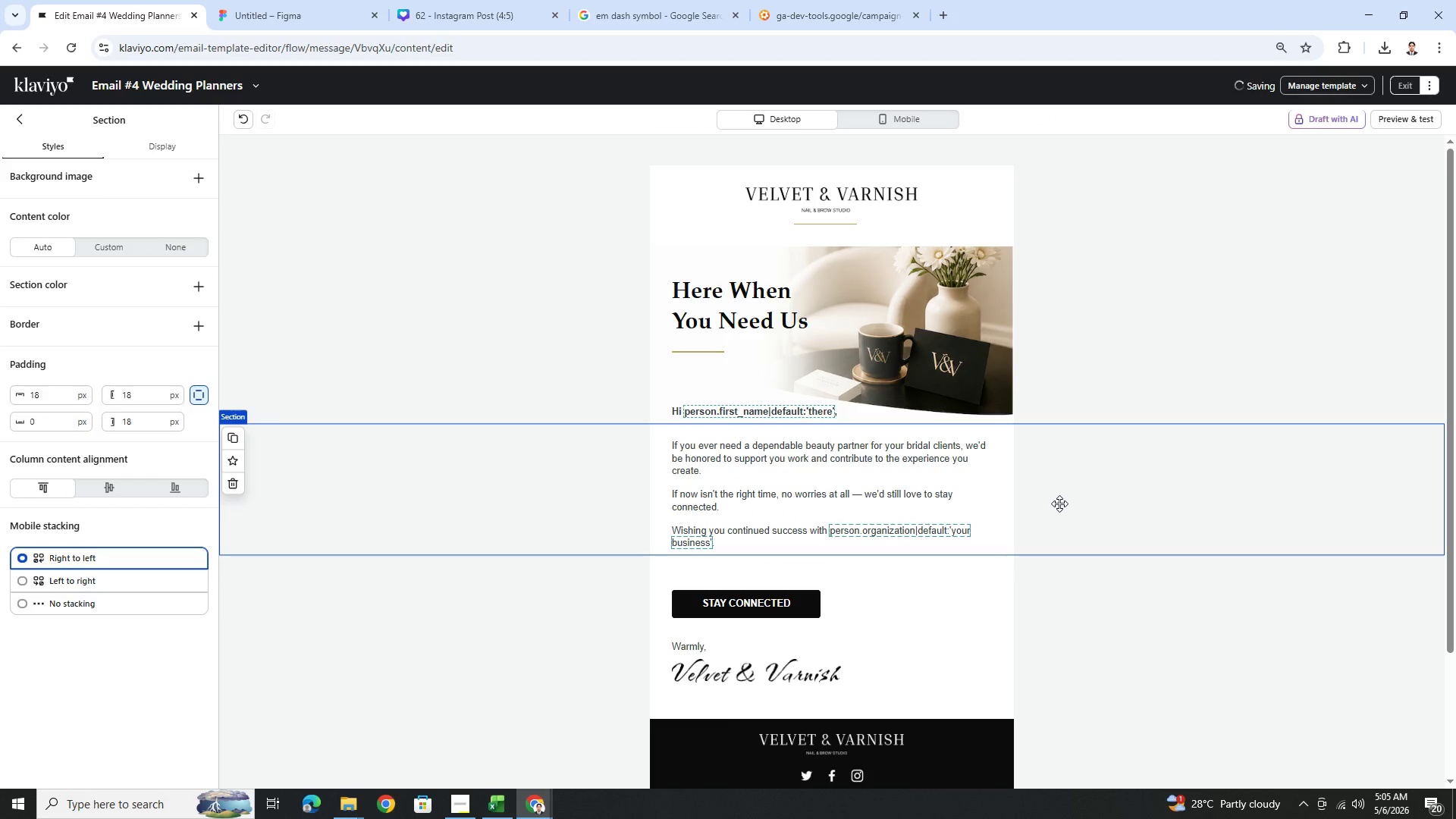 
scroll: coordinate [1066, 508], scroll_direction: down, amount: 2.0
 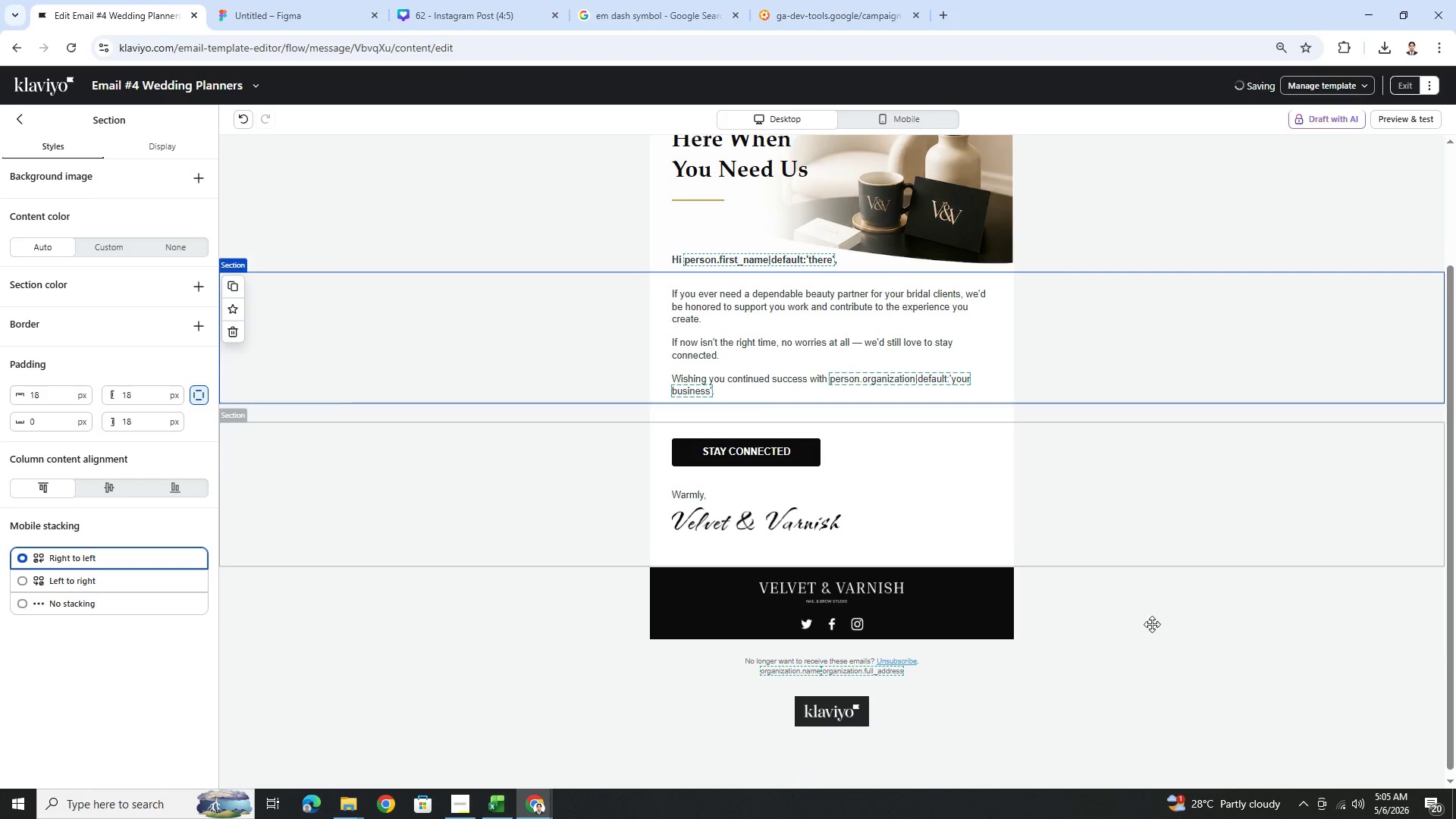 
left_click([1159, 636])
 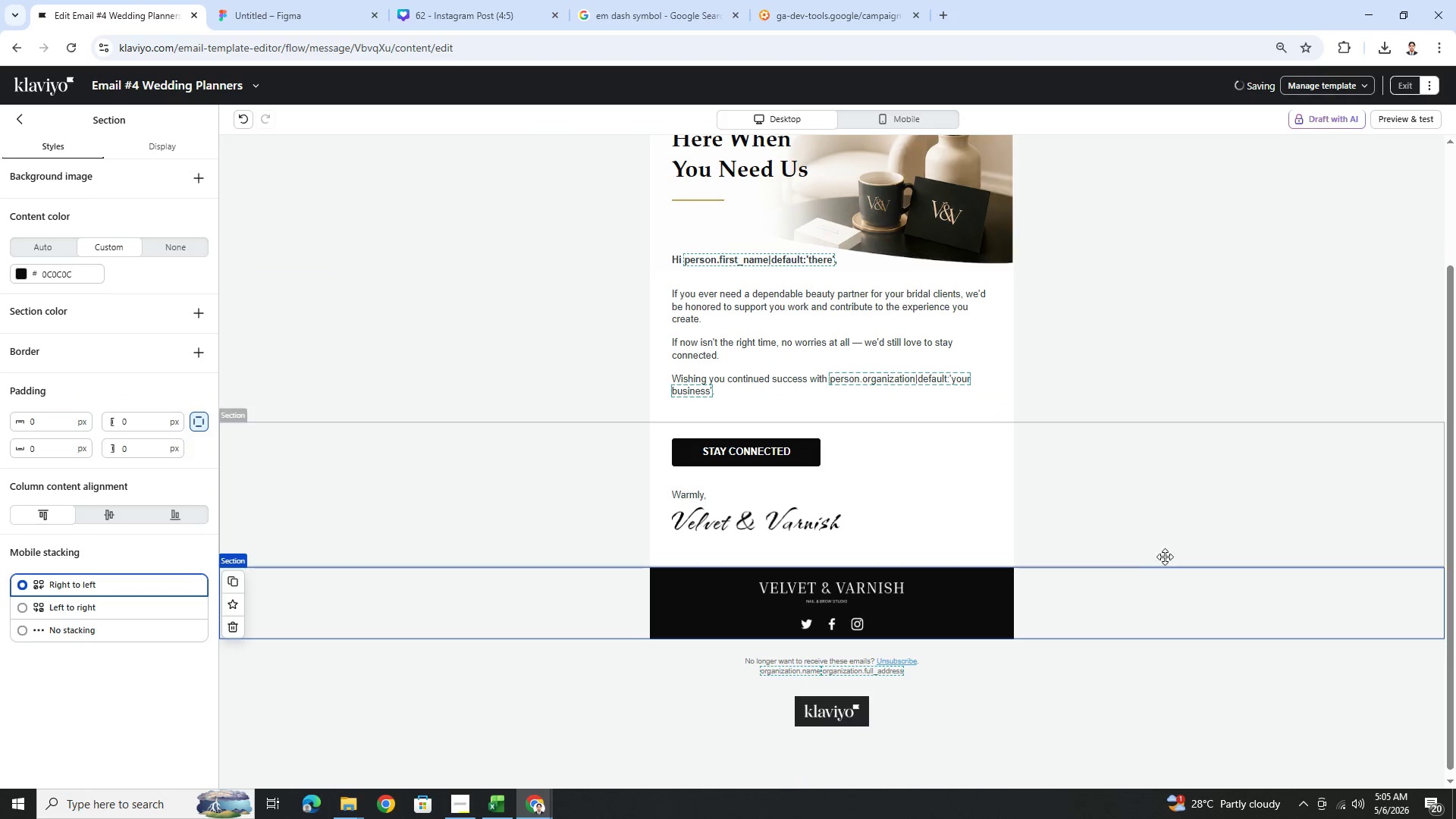 
scroll: coordinate [1165, 556], scroll_direction: up, amount: 2.0
 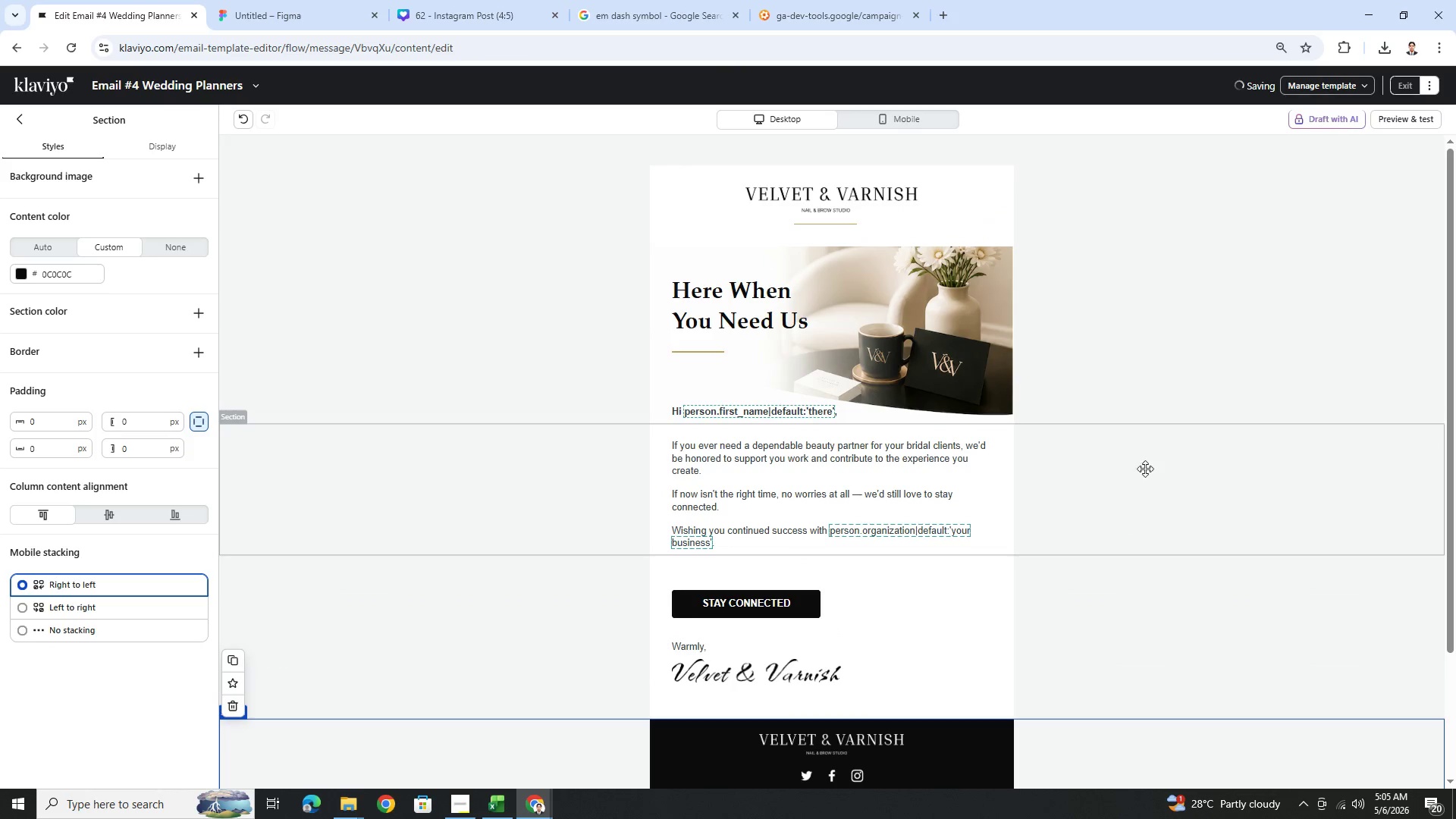 
scroll: coordinate [1166, 457], scroll_direction: down, amount: 3.0
 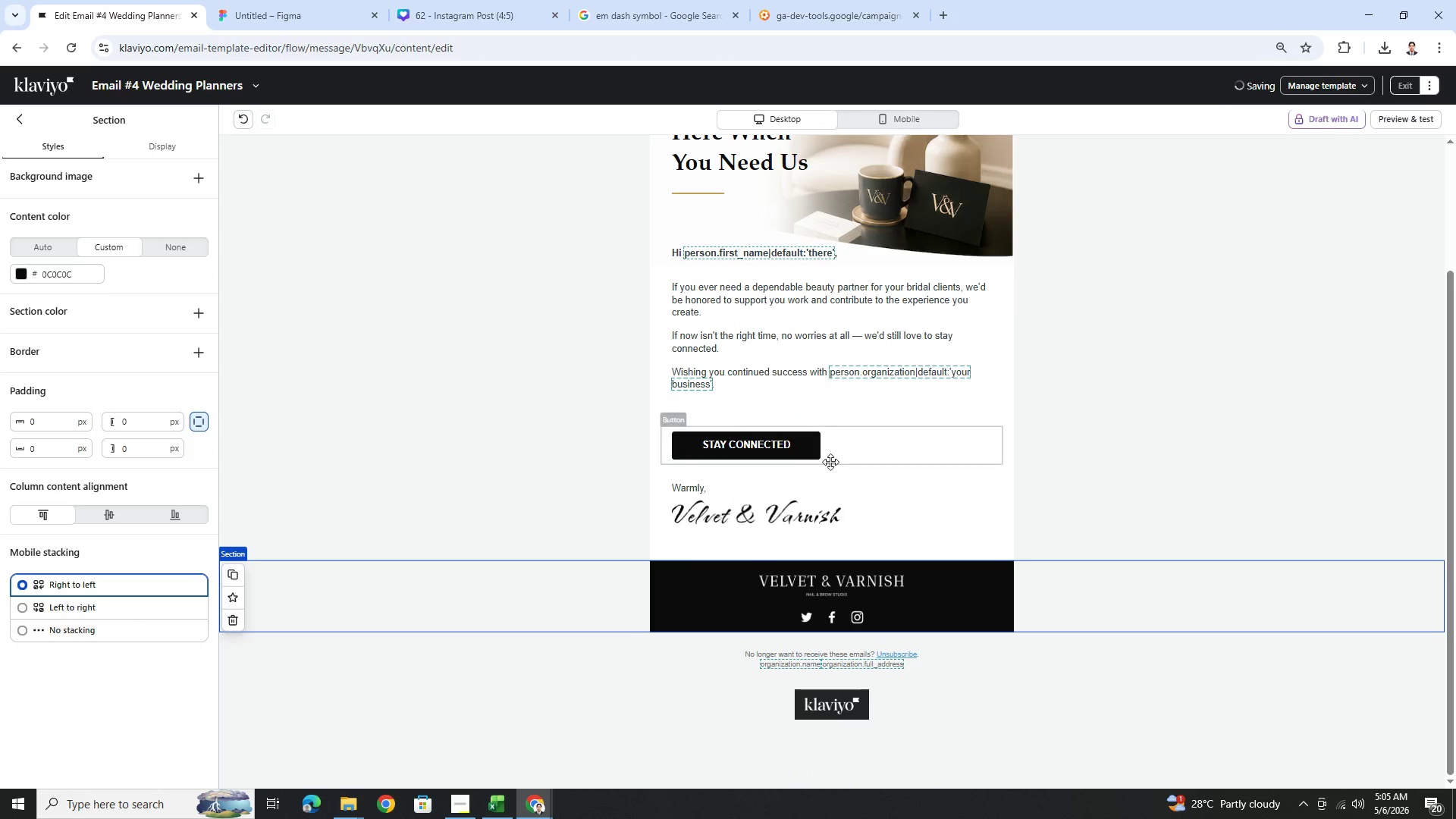 
left_click([830, 458])
 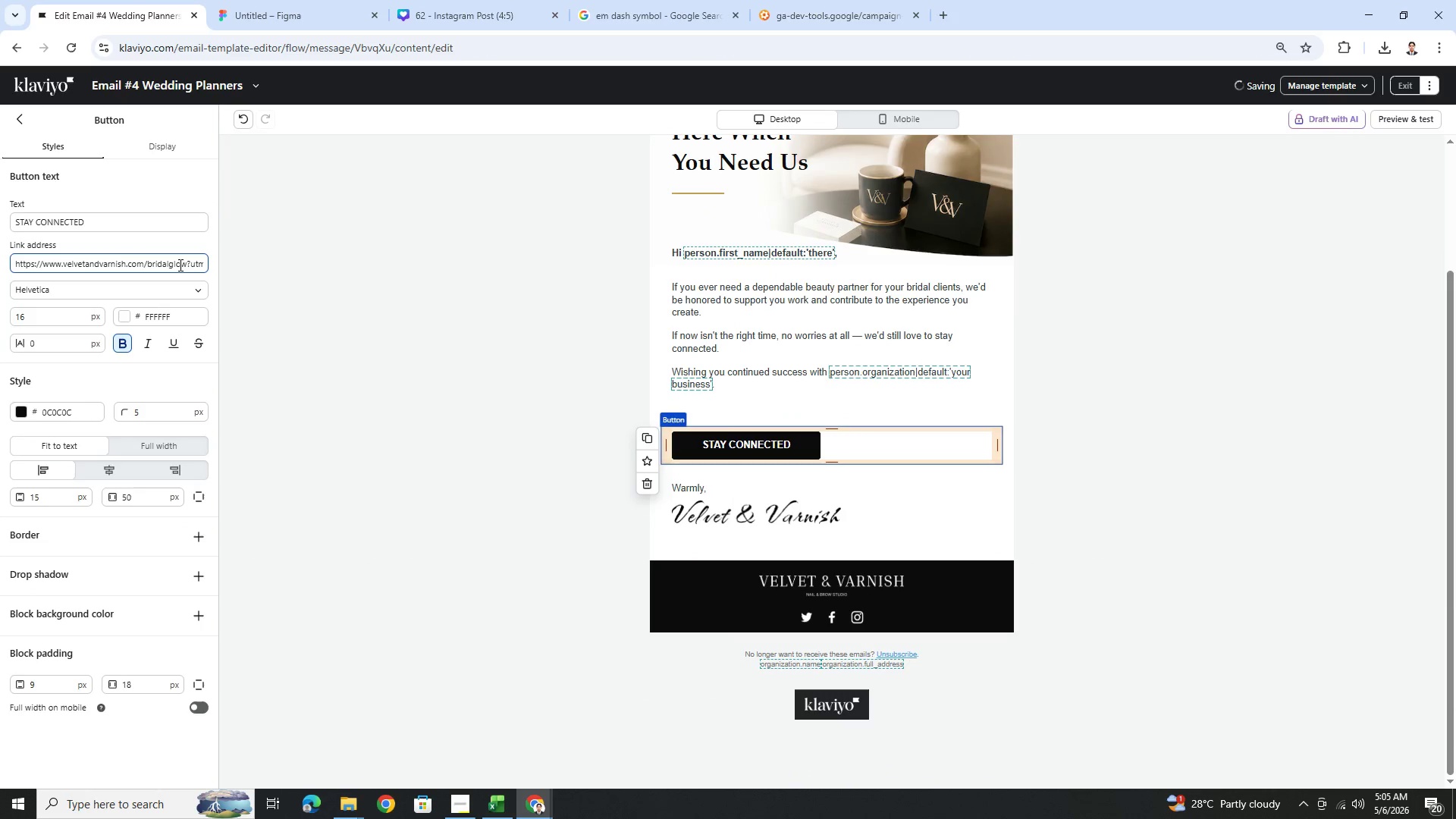 
left_click_drag(start_coordinate=[179, 265], to_coordinate=[228, 264])
 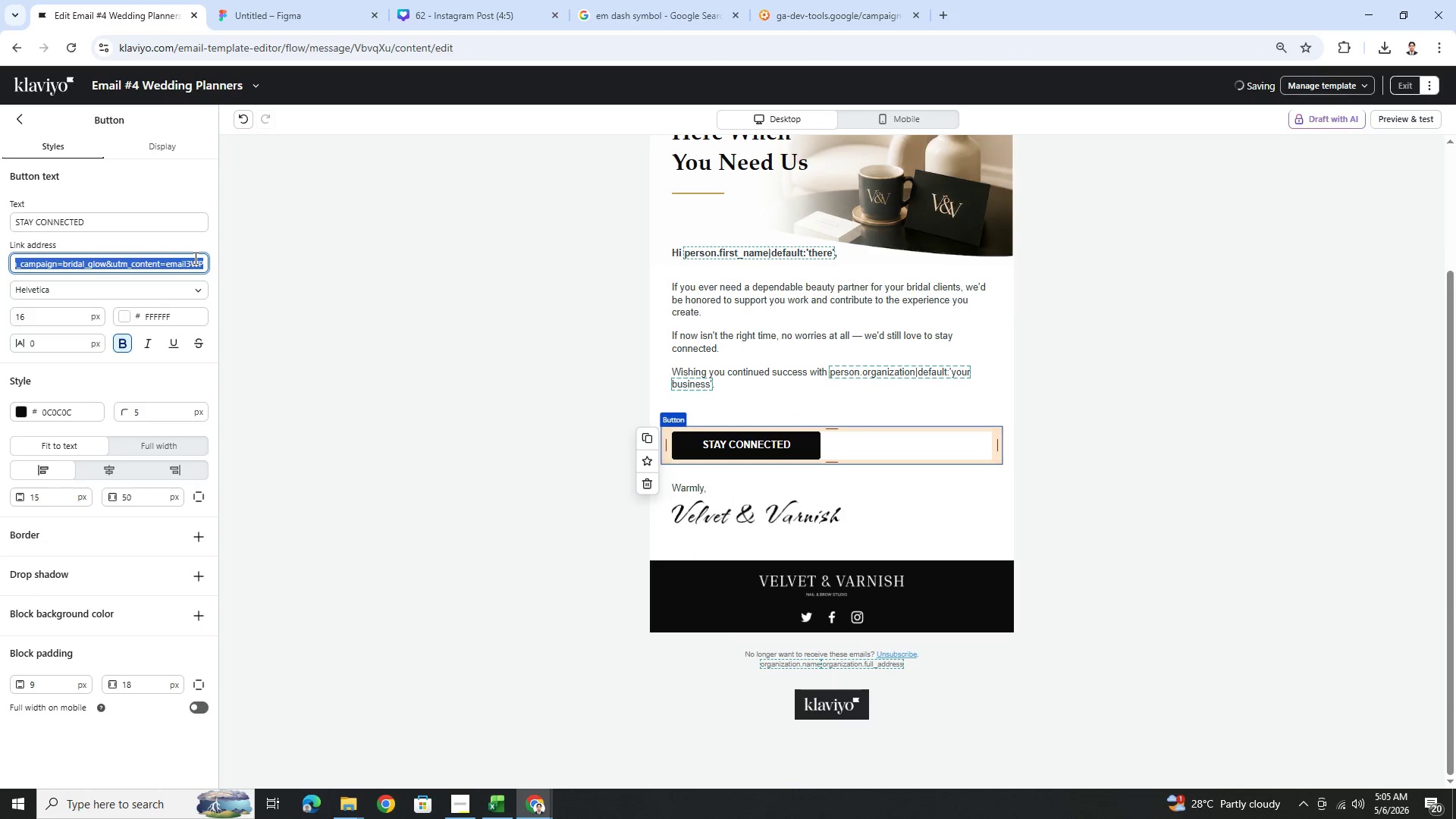 
left_click([196, 258])
 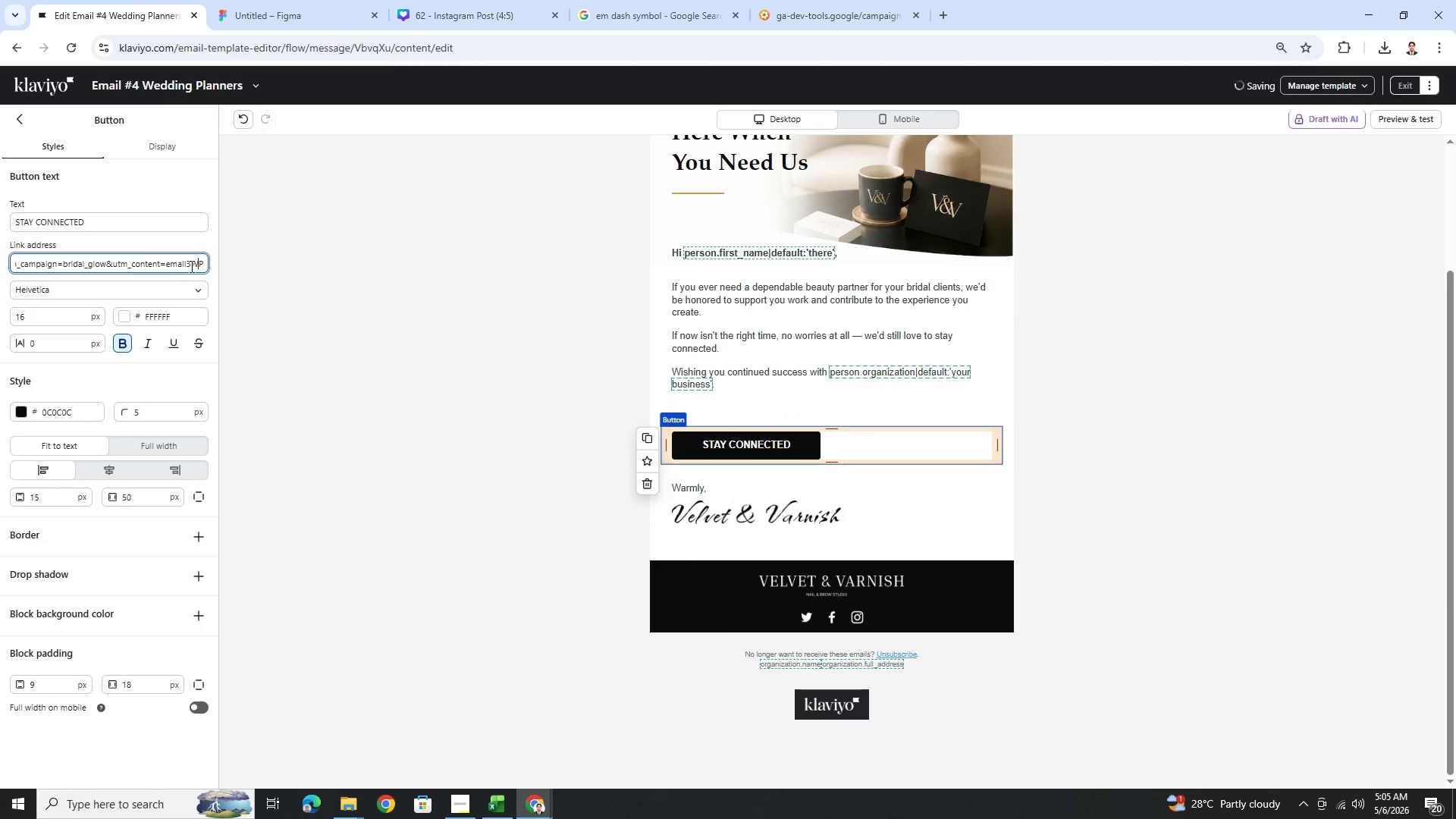 
left_click([190, 266])
 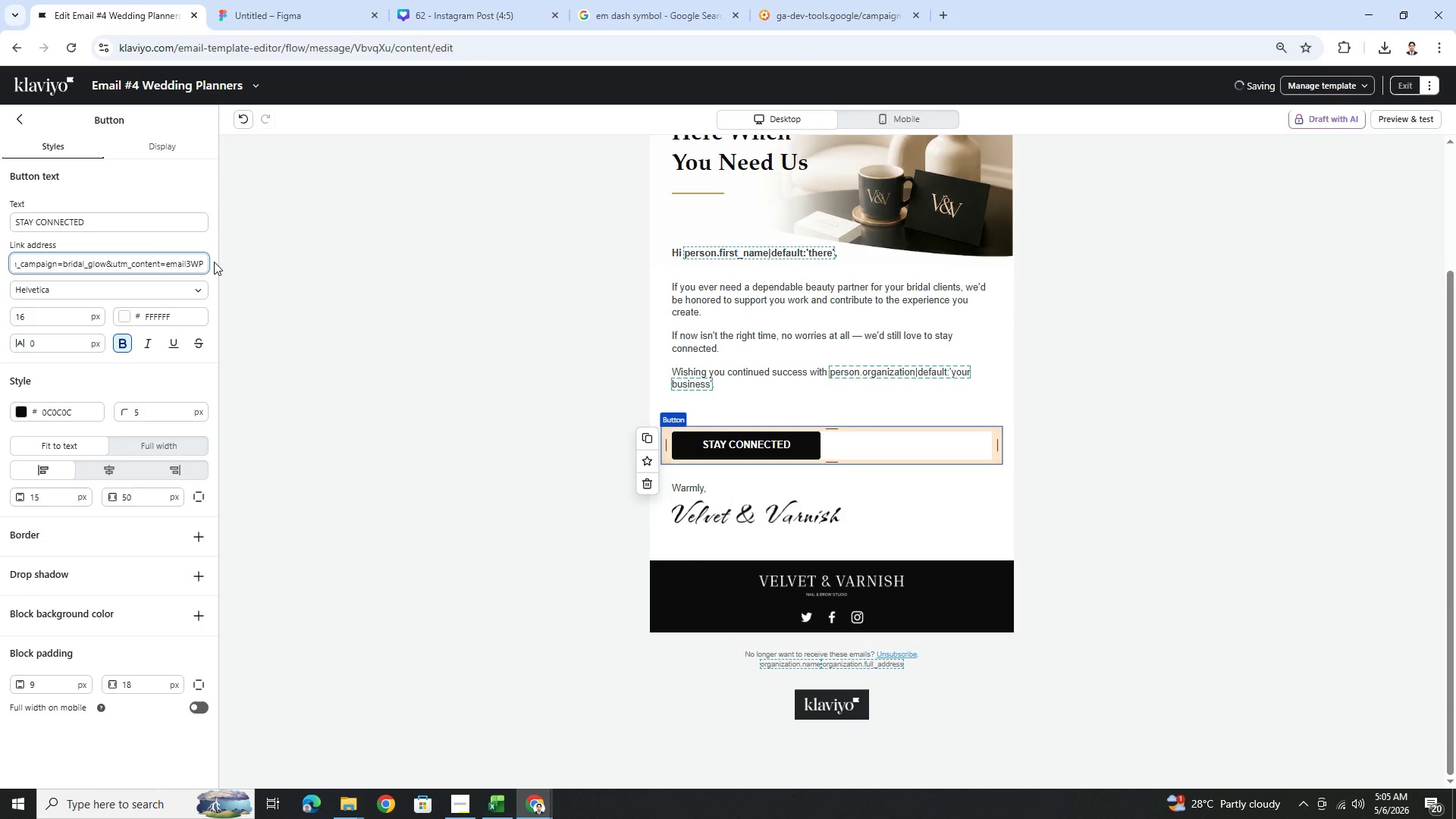 
key(Backspace)
 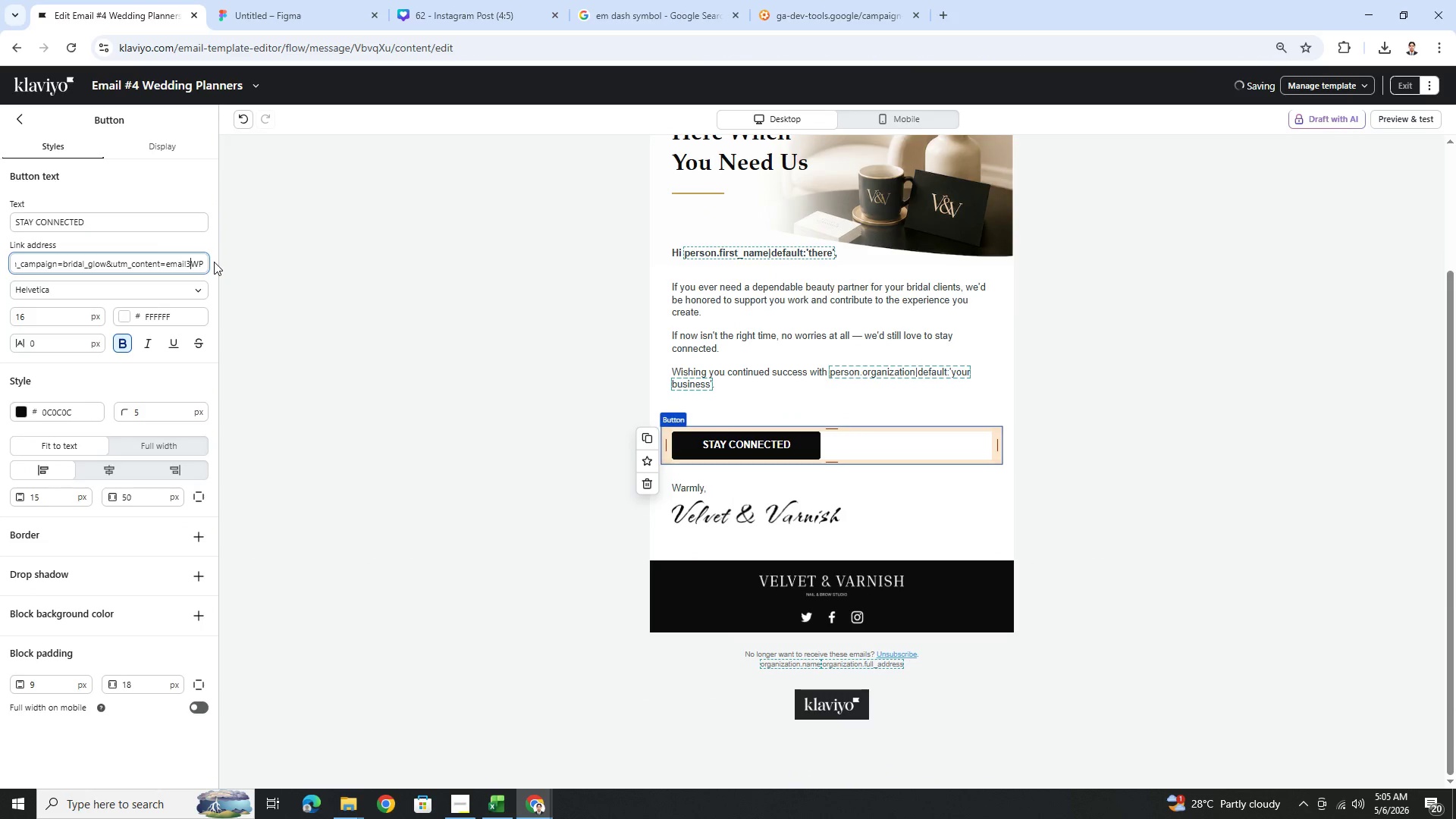 
key(4)
 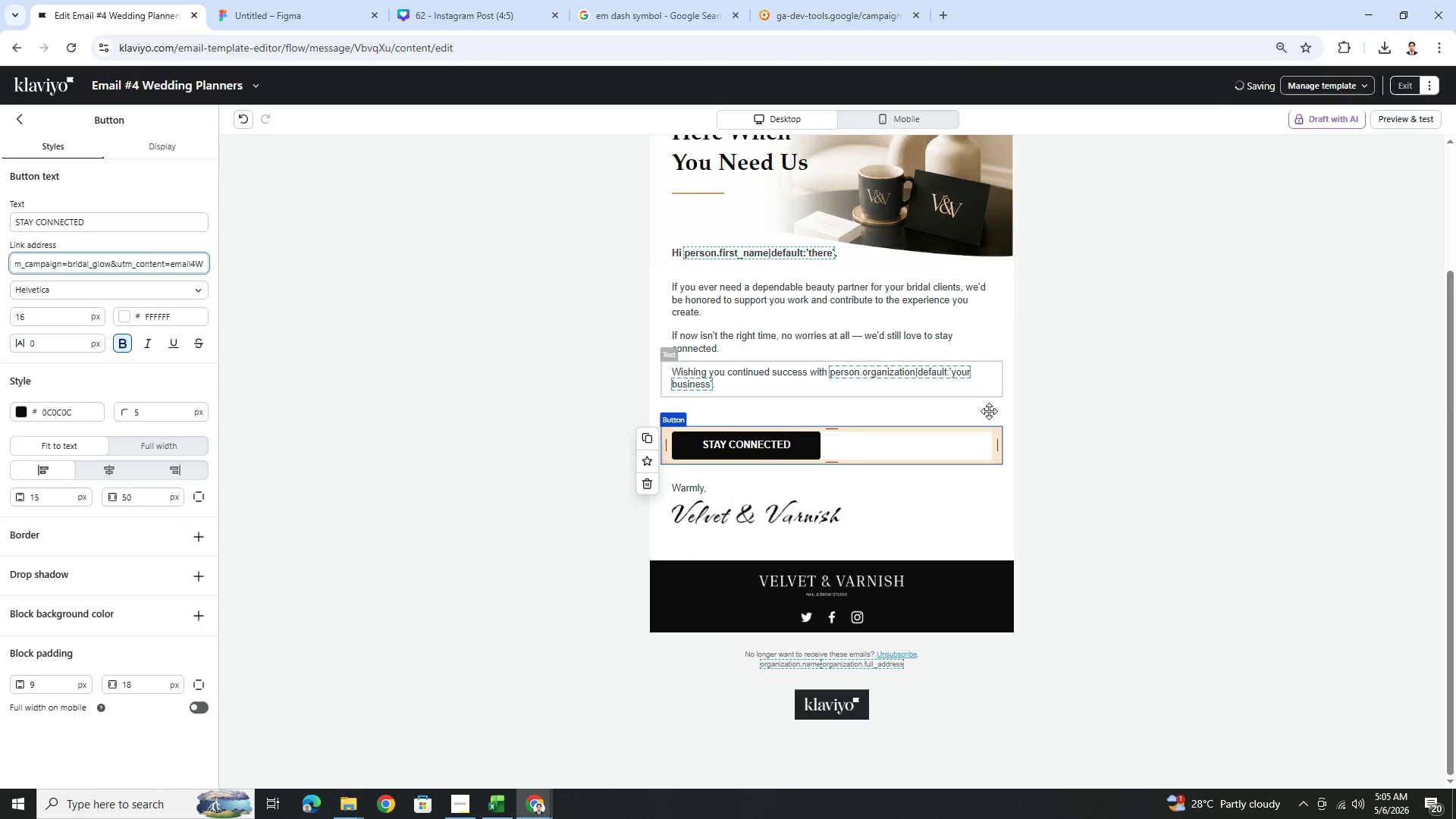 
left_click([1150, 466])
 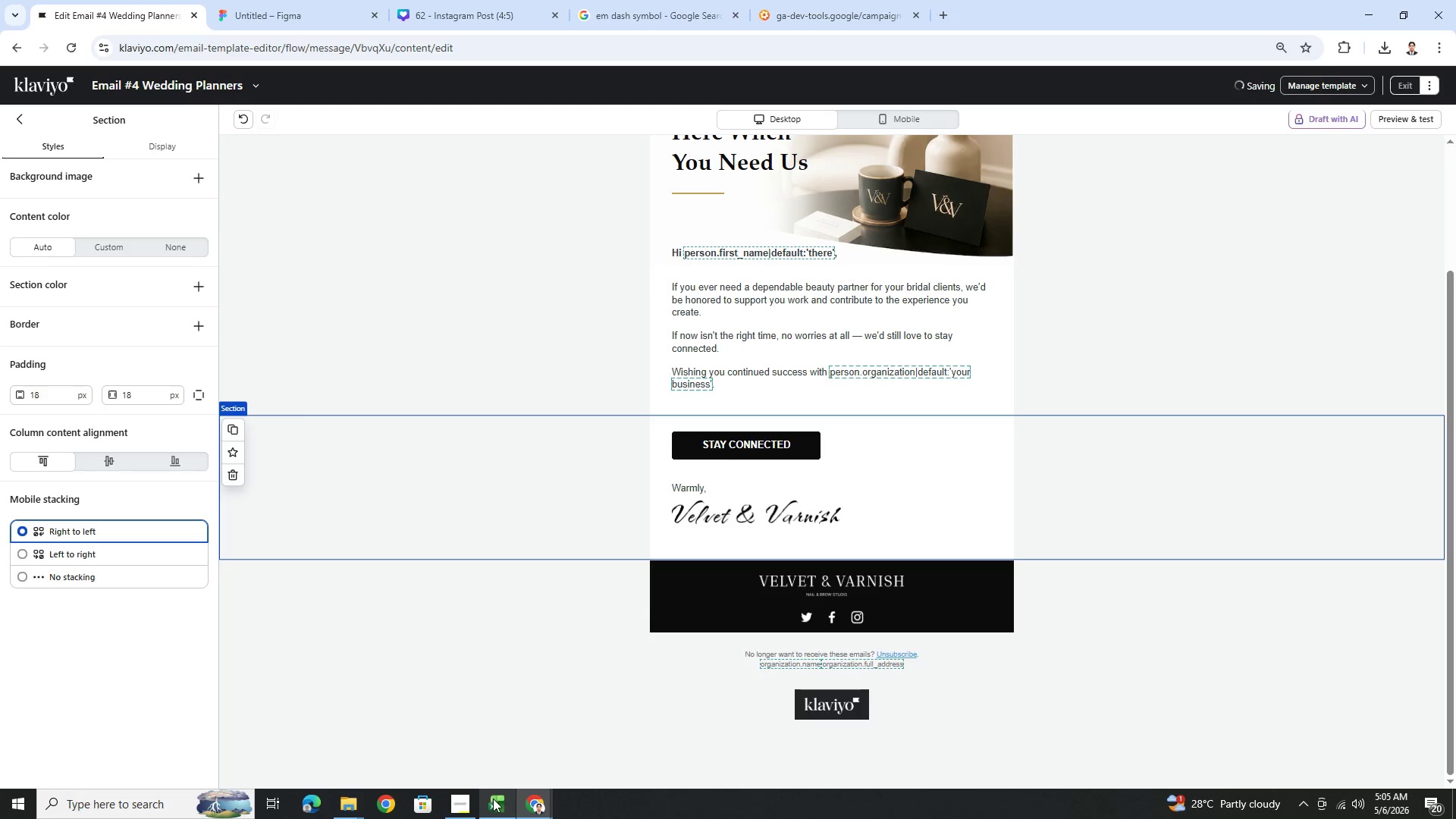 
left_click([471, 803])